 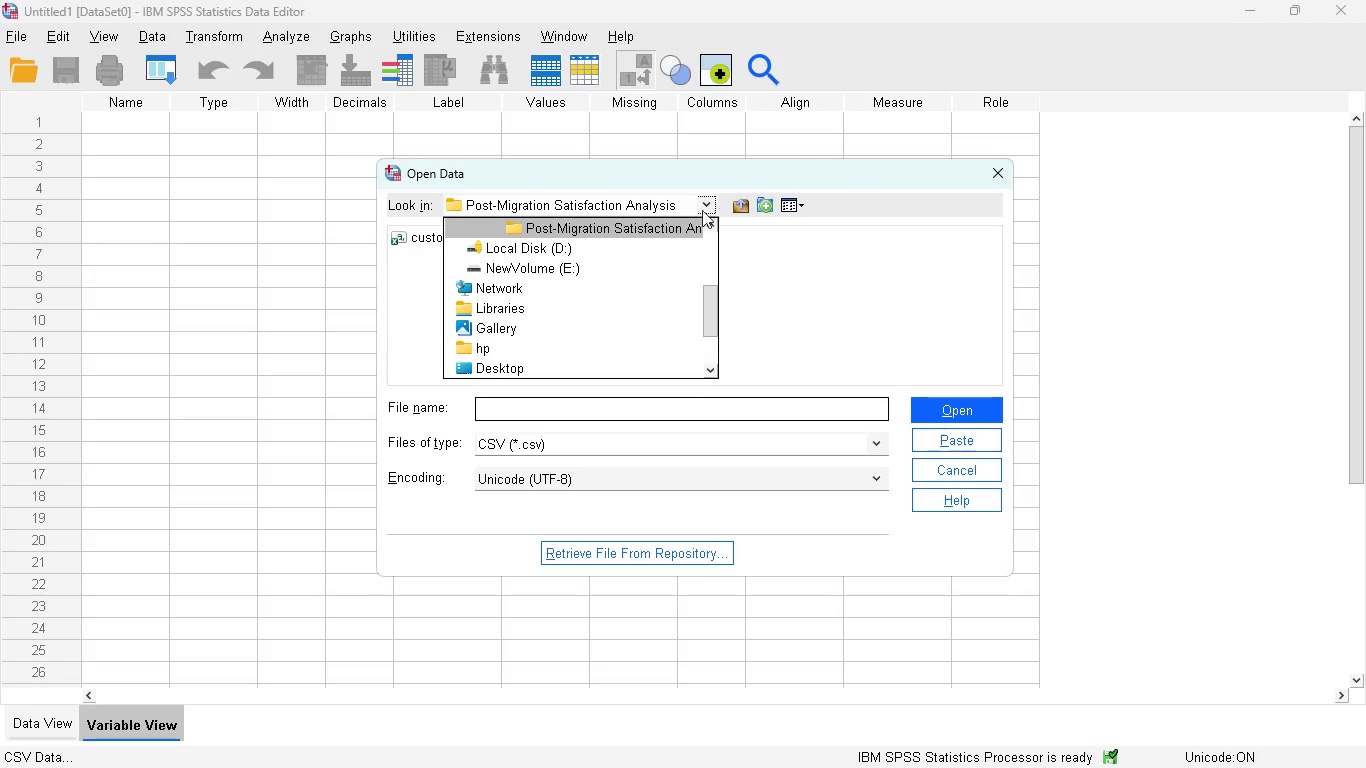 
scroll: coordinate [576, 232], scroll_direction: up, amount: 5.0
 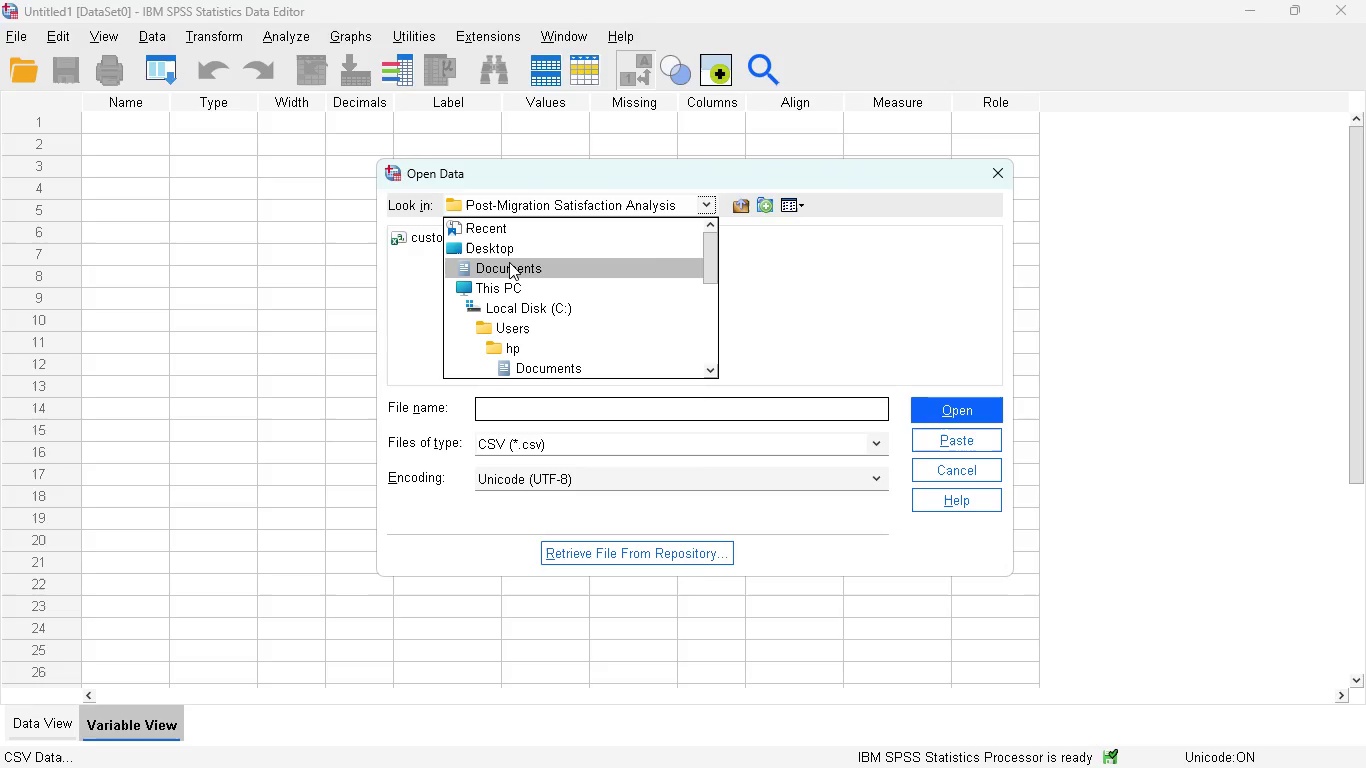 
left_click([509, 262])
 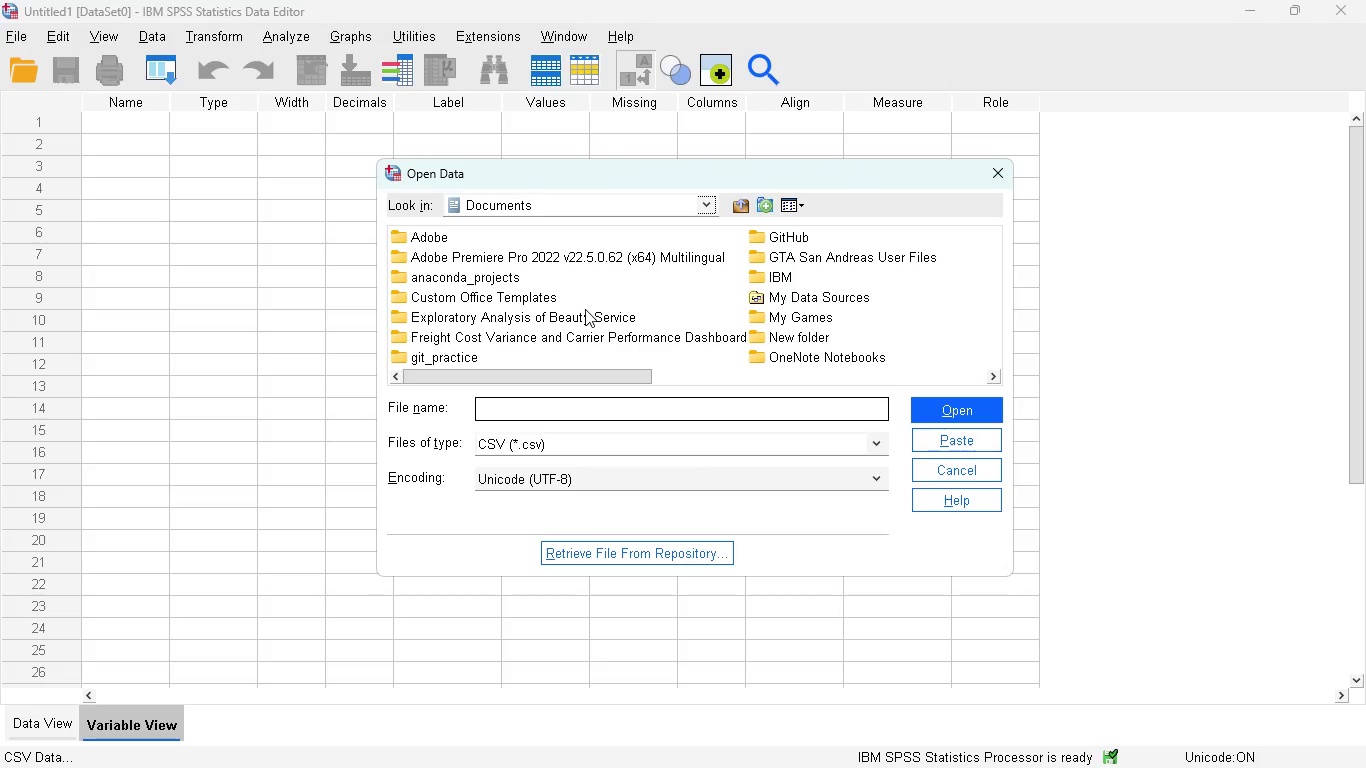 
scroll: coordinate [585, 309], scroll_direction: up, amount: 1.0
 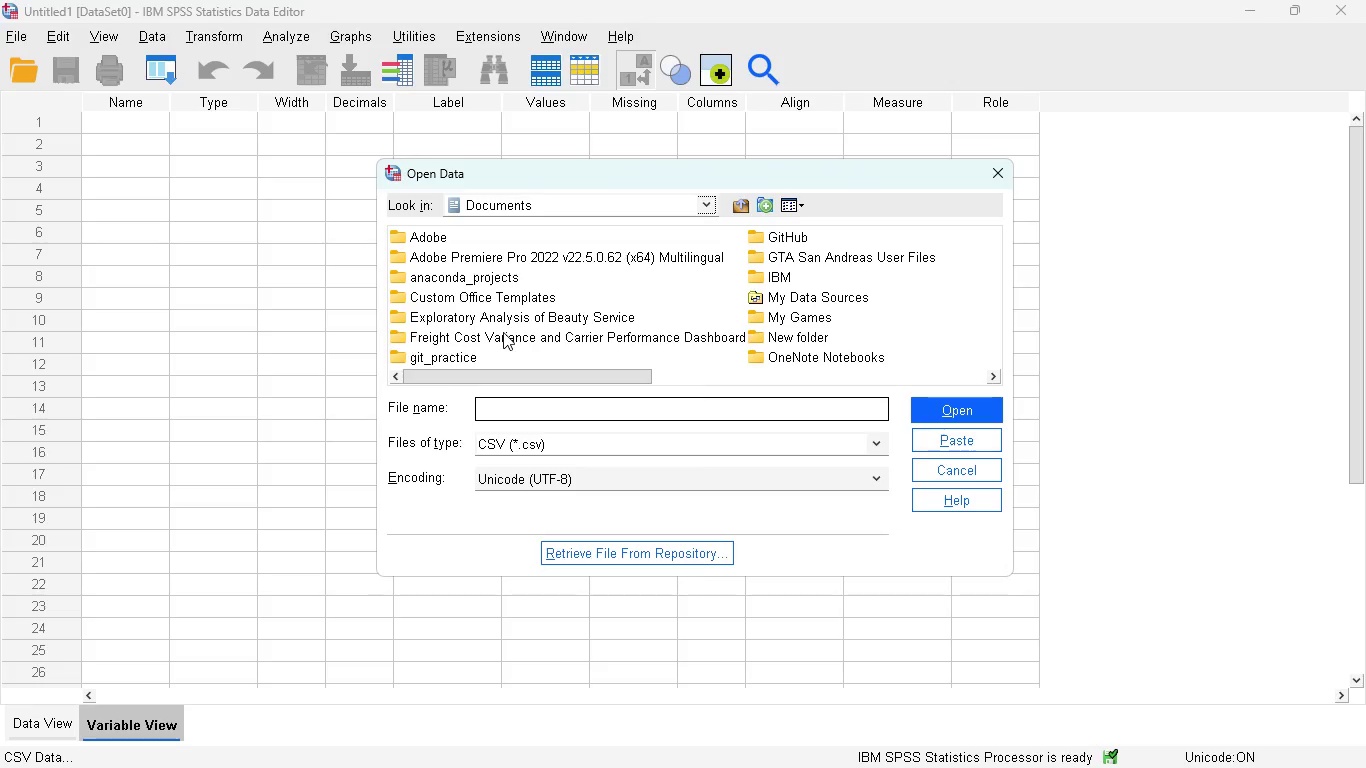 
double_click([503, 332])
 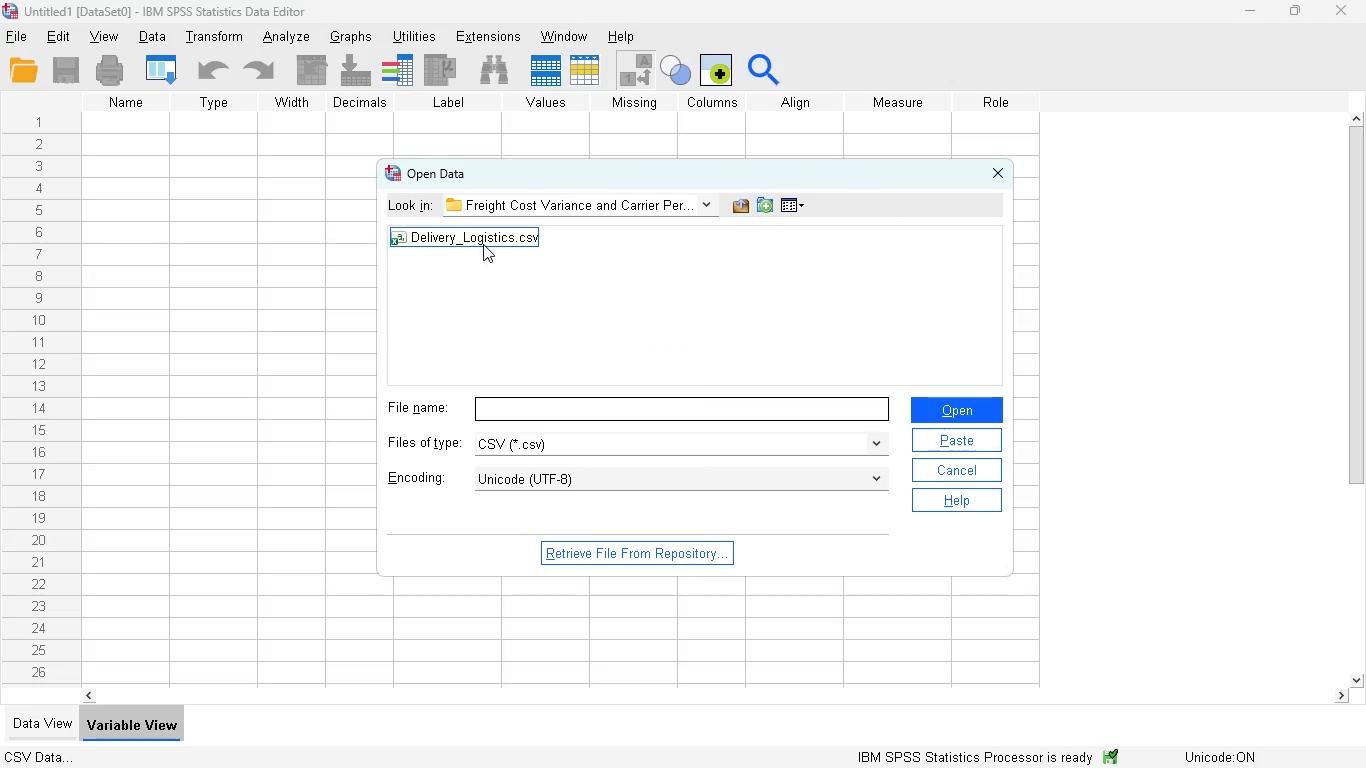 
left_click([483, 235])
 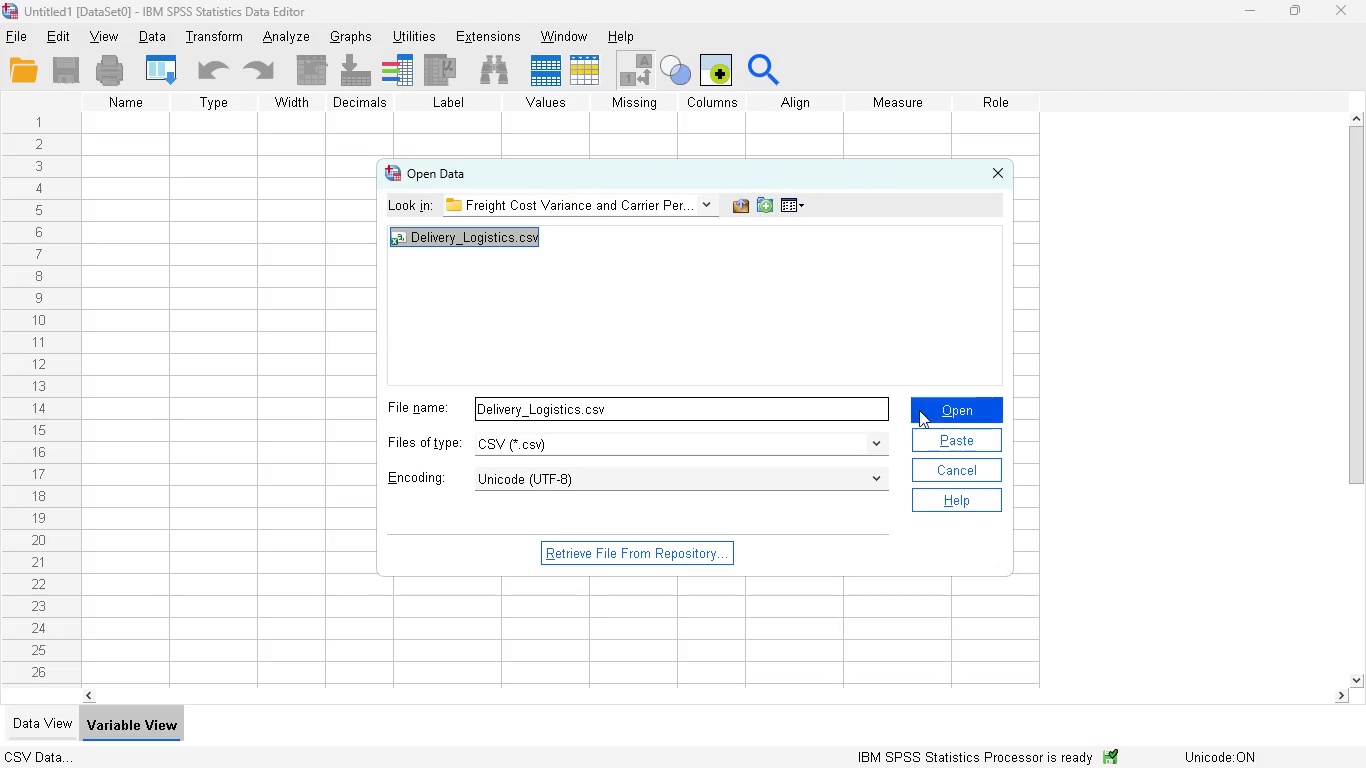 
left_click([954, 408])
 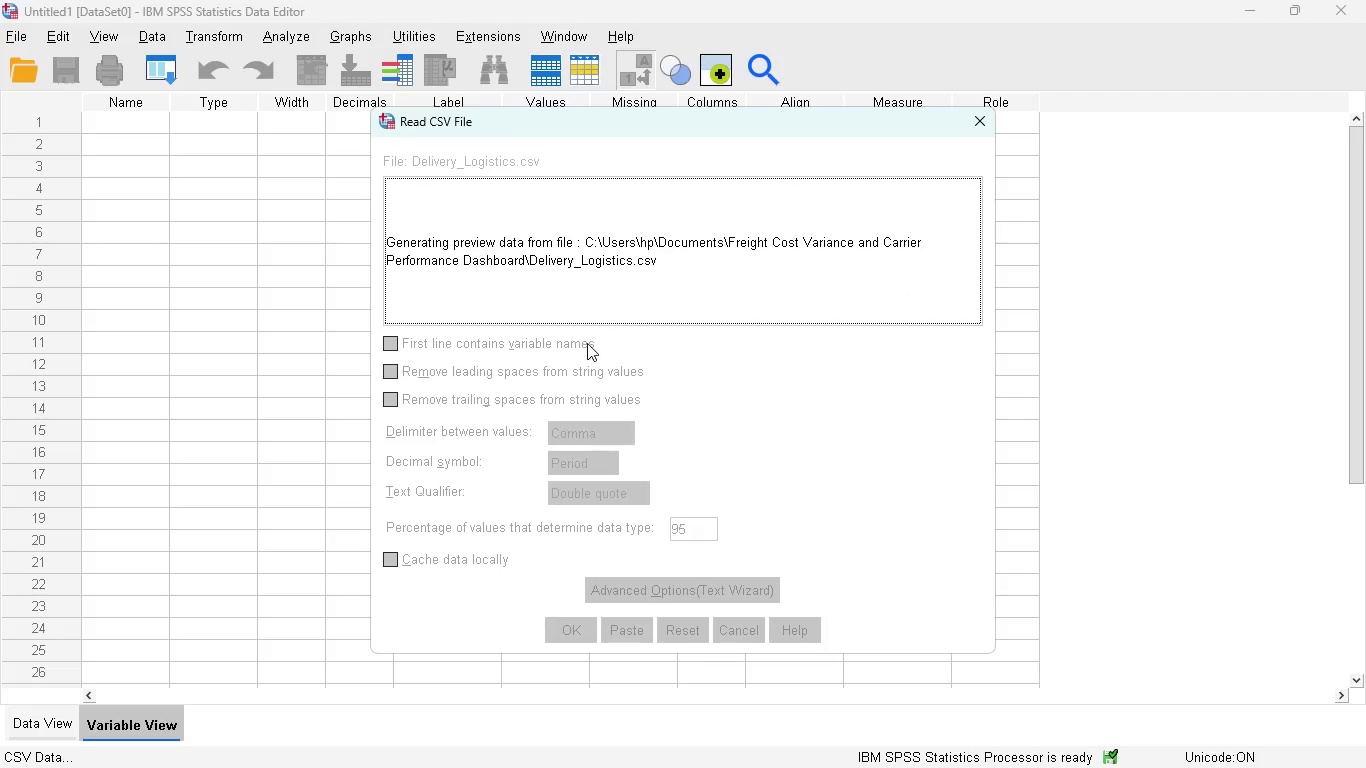 
wait(6.15)
 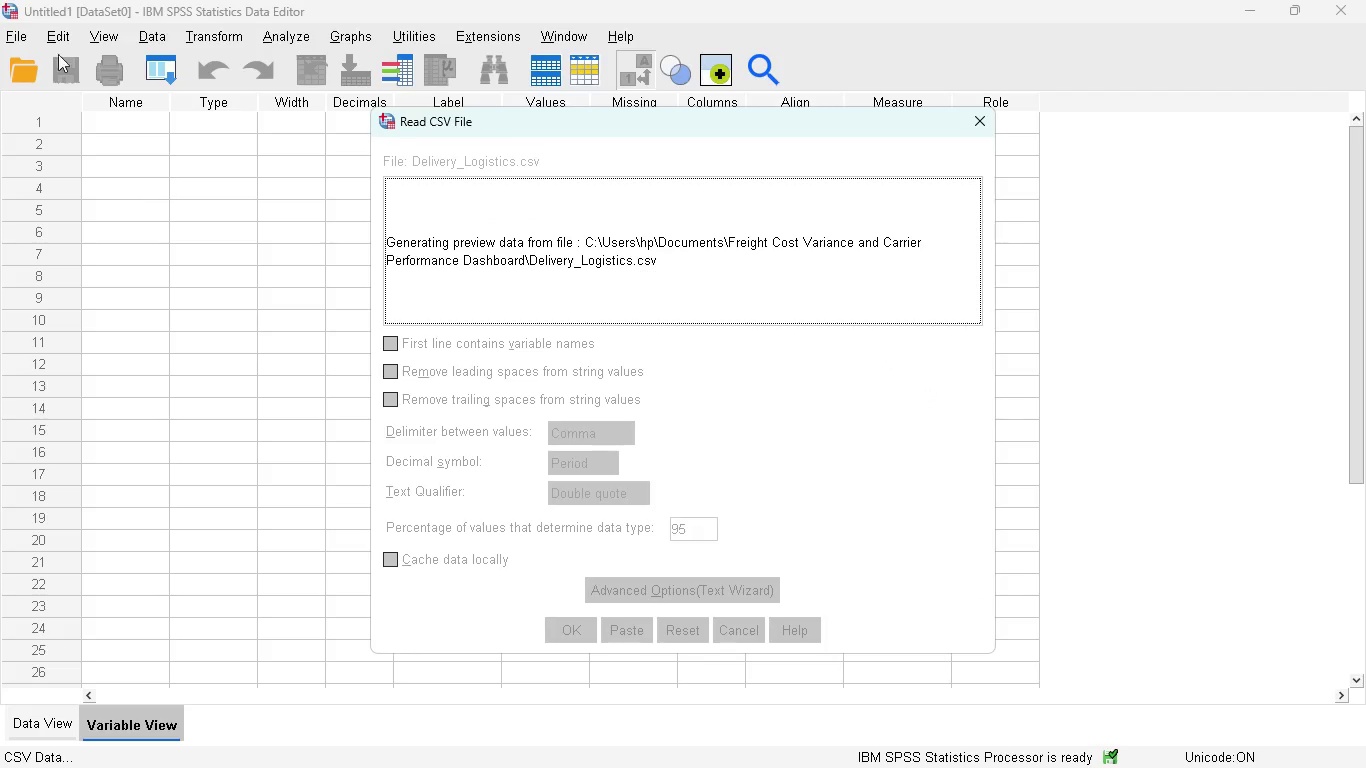 
mouse_move([748, 425])
 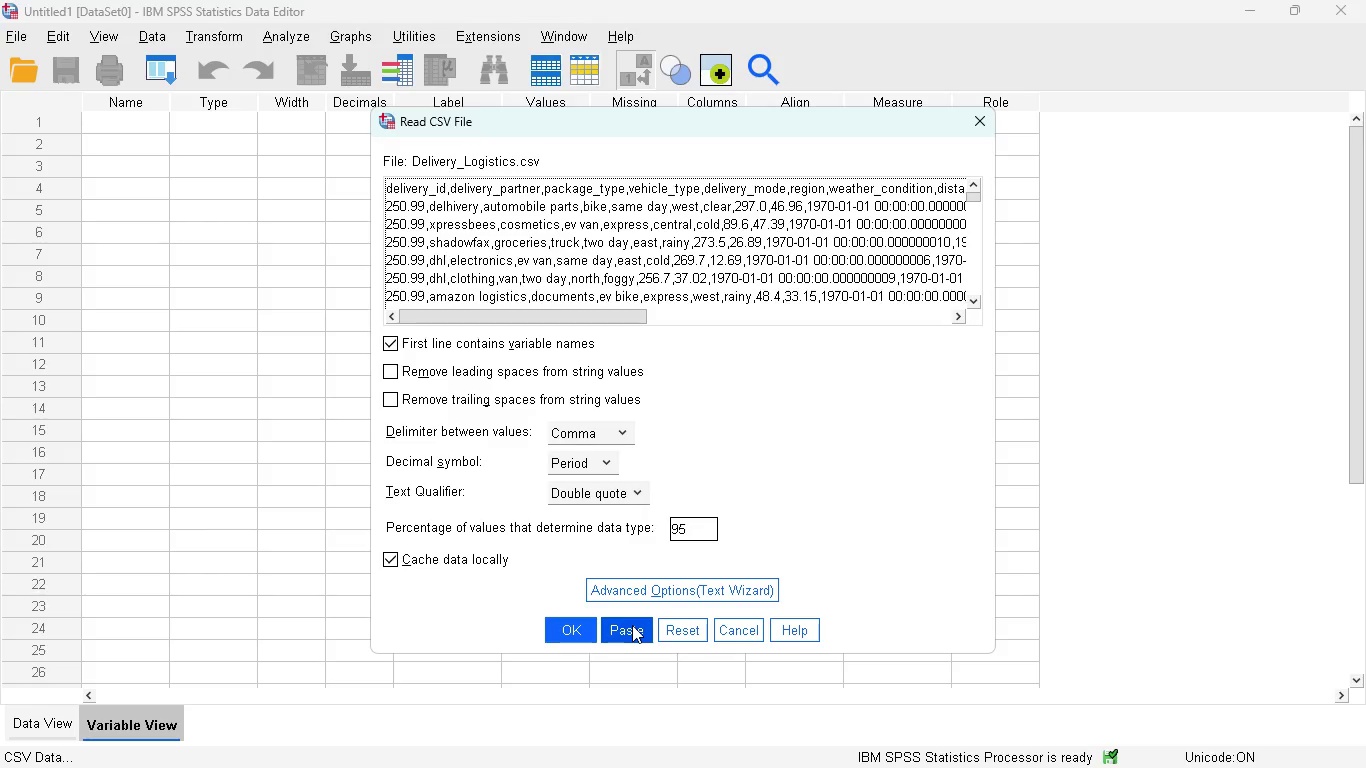 
wait(5.76)
 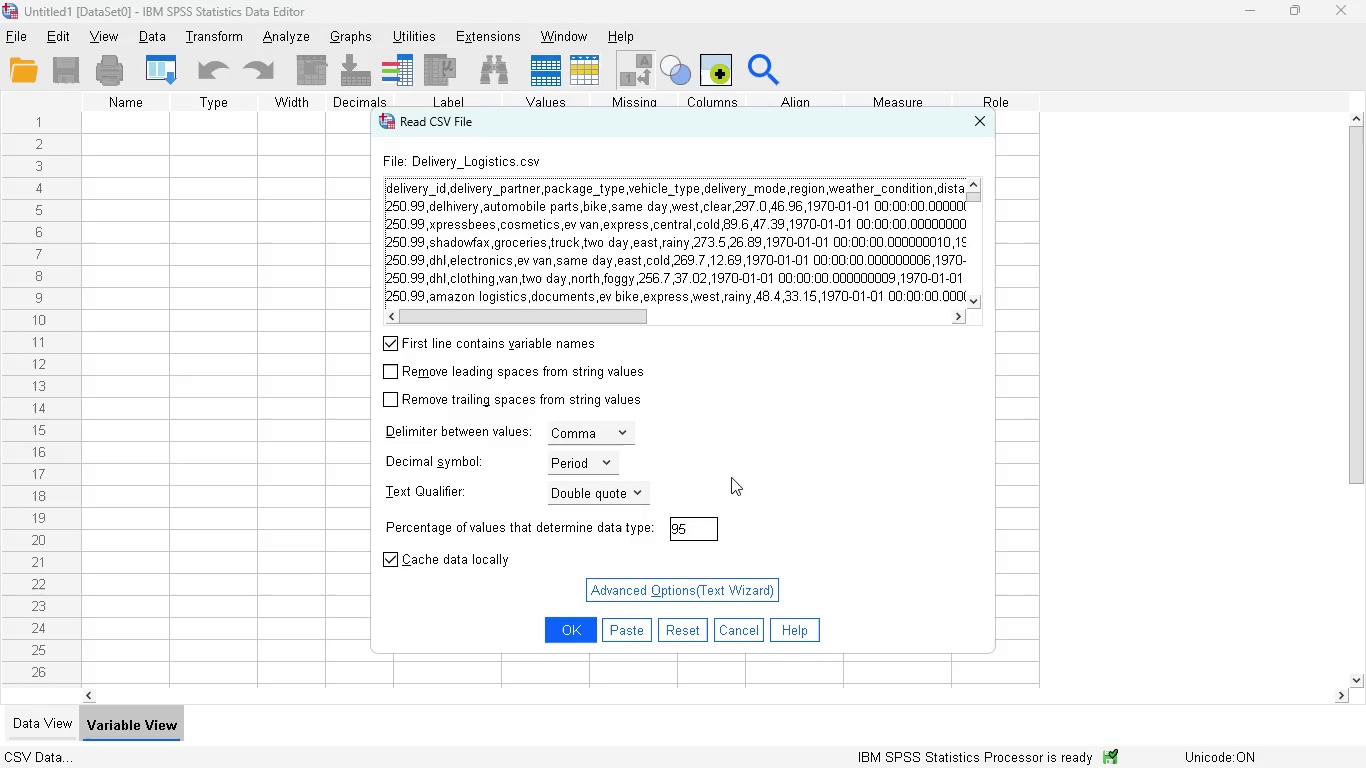 
left_click([632, 625])
 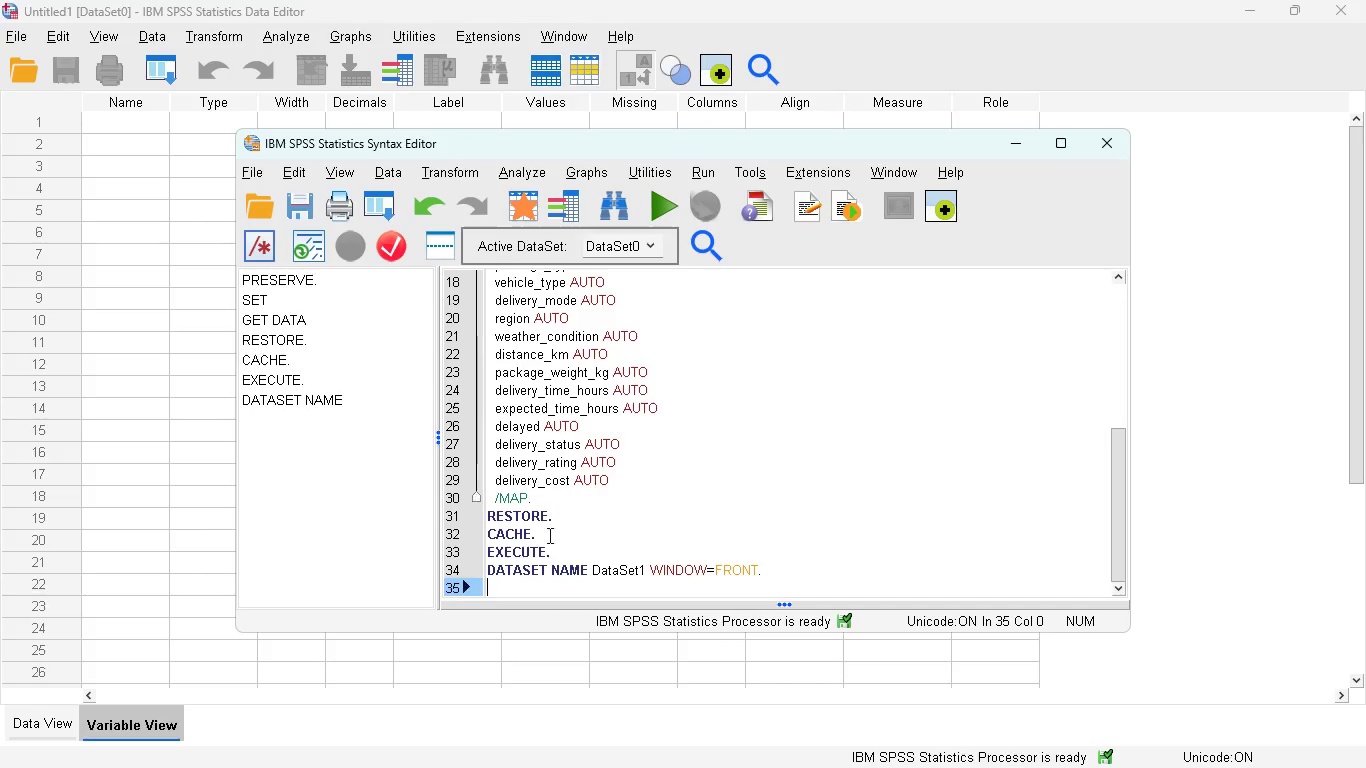 
wait(5.27)
 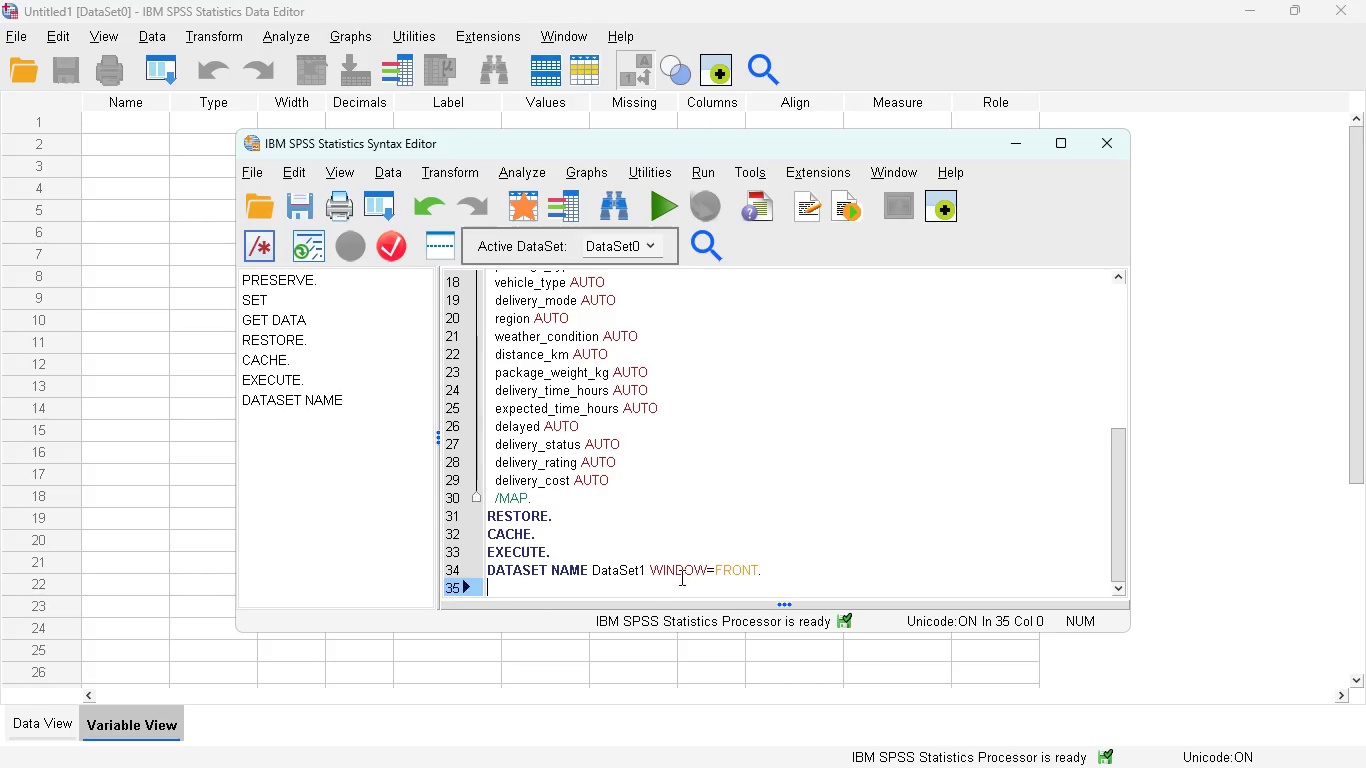 
scroll: coordinate [504, 572], scroll_direction: up, amount: 1.0
 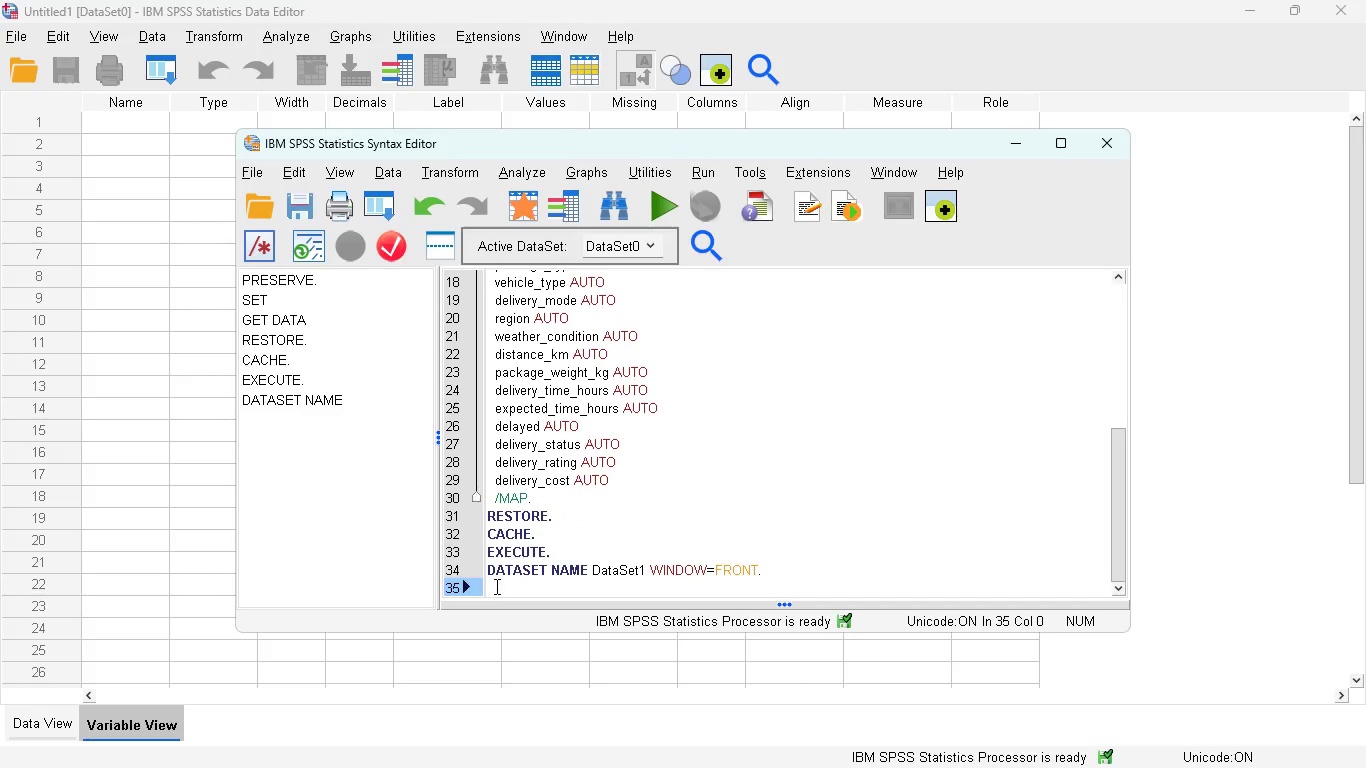 
left_click_drag(start_coordinate=[495, 586], to_coordinate=[456, 242])
 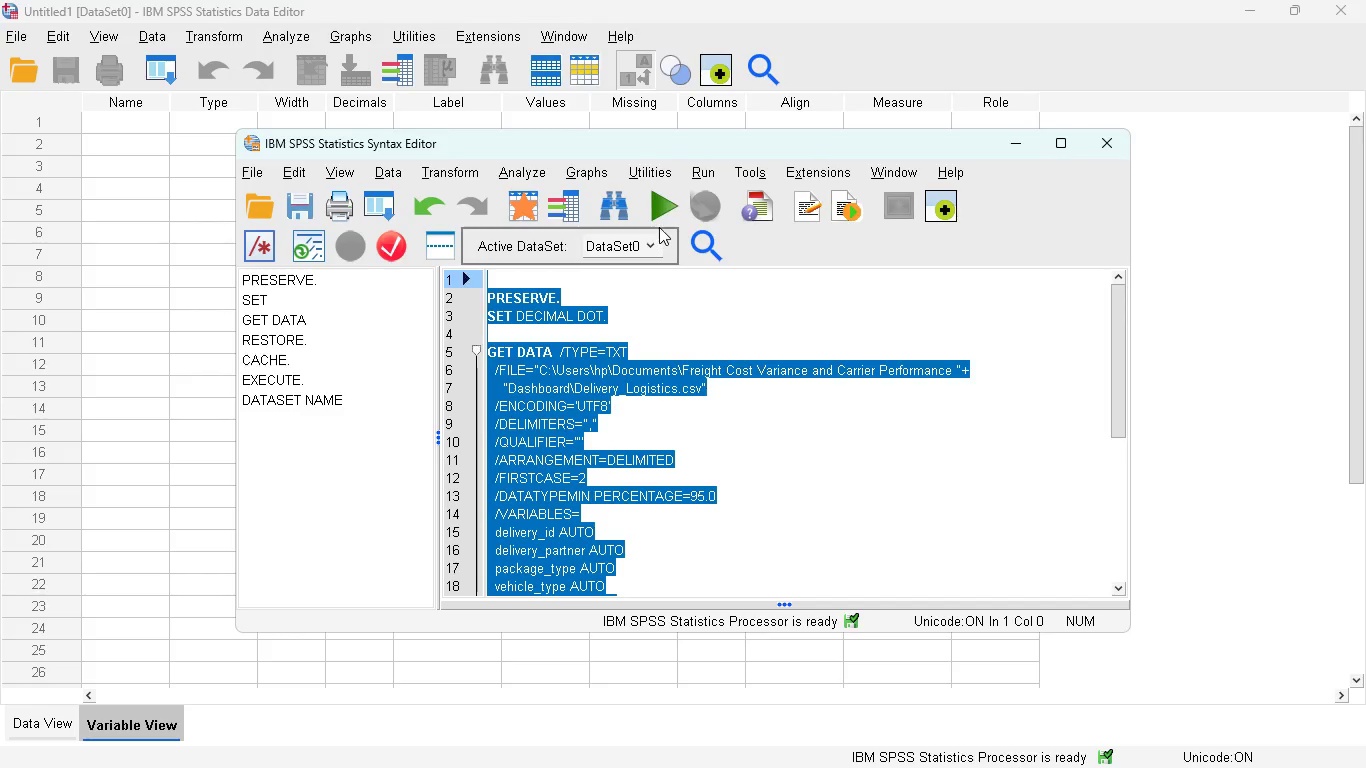 
left_click([659, 215])
 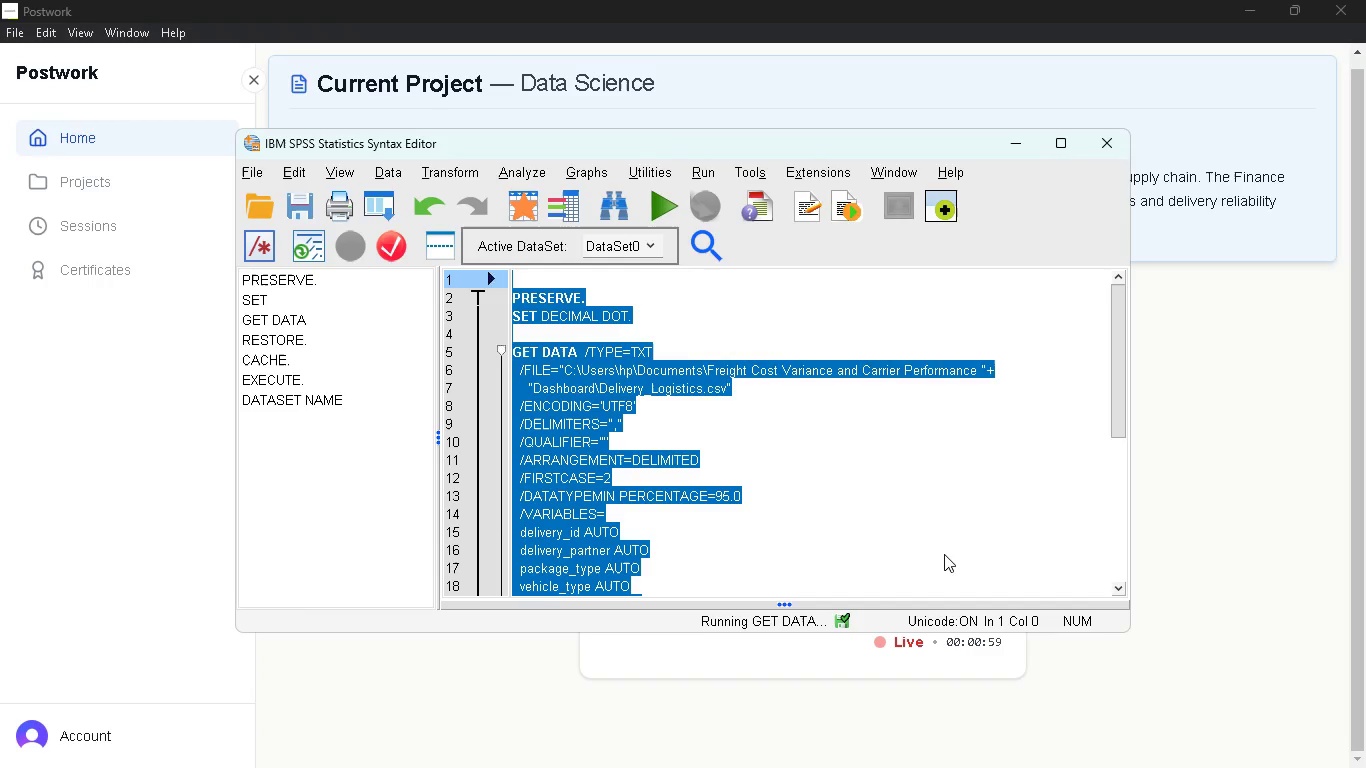 
wait(8.72)
 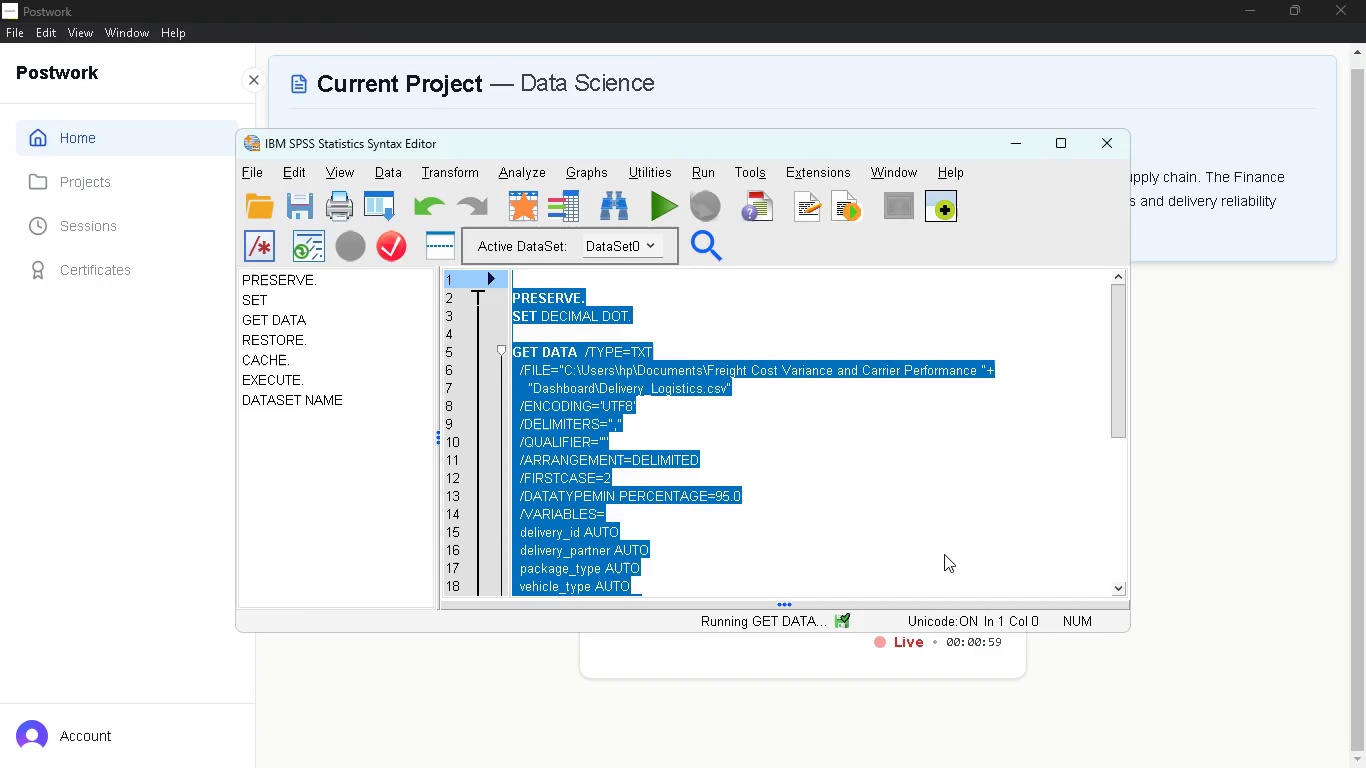 
left_click([918, 748])